 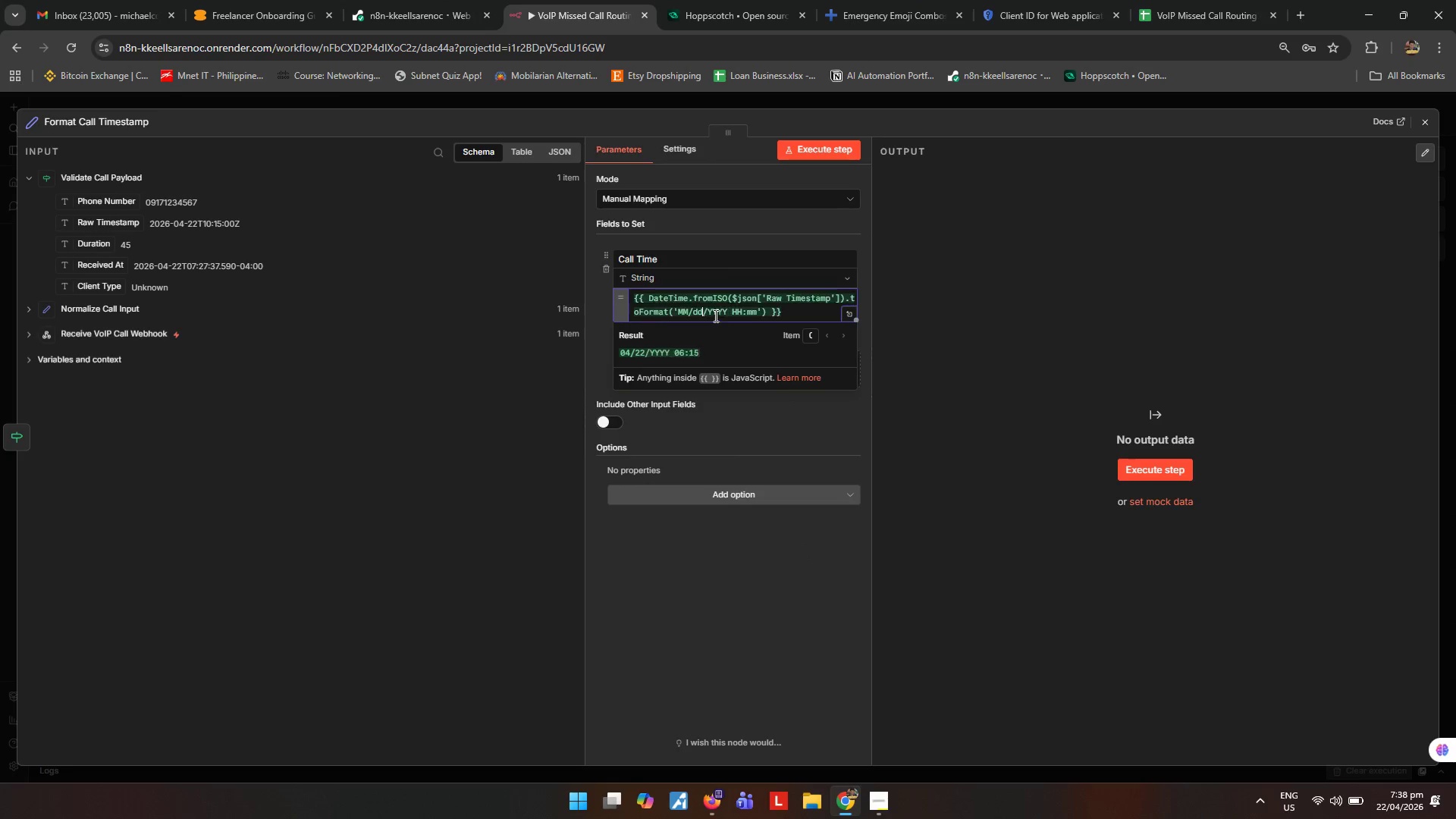 
left_click_drag(start_coordinate=[711, 306], to_coordinate=[731, 310])
 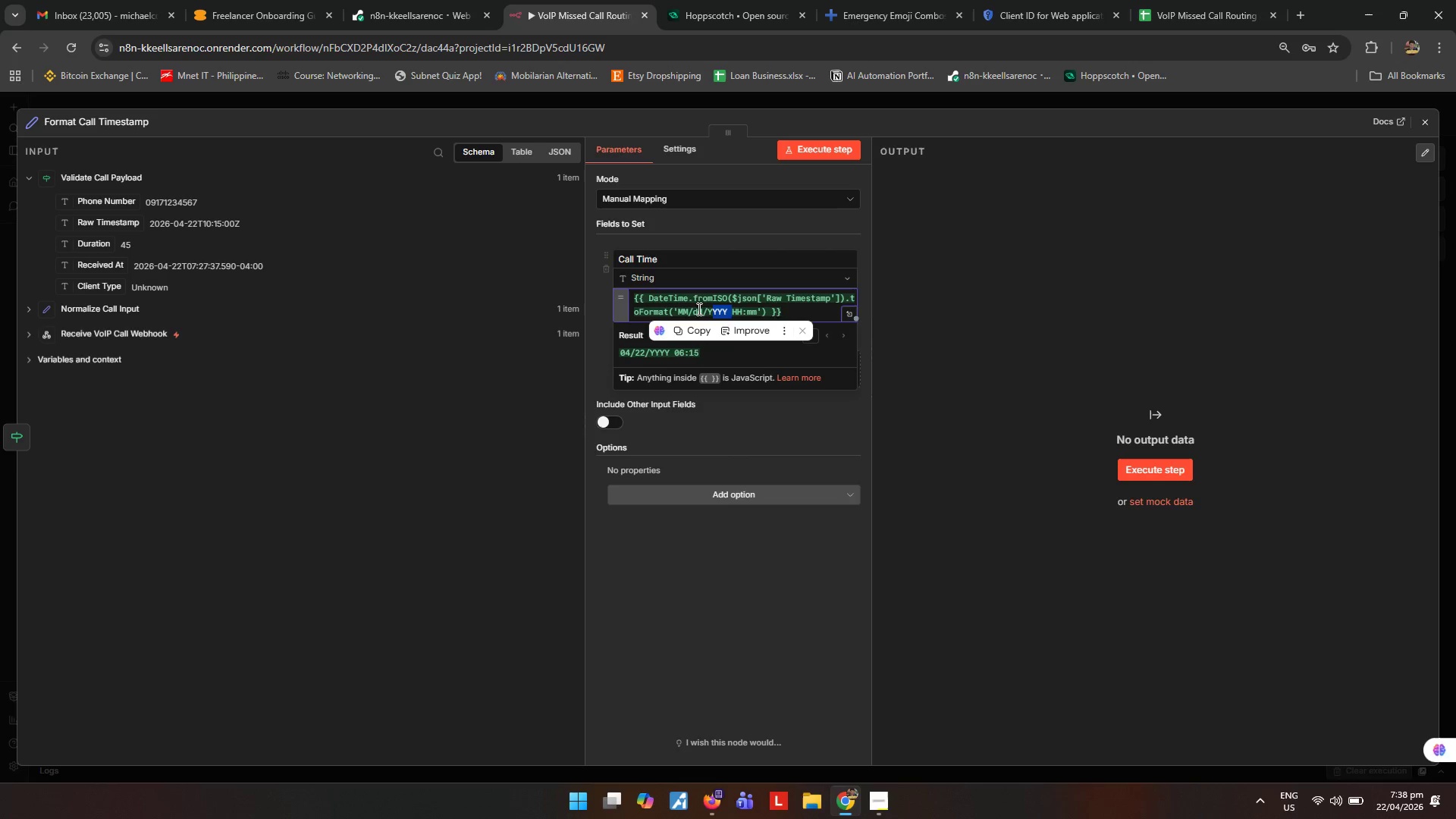 
left_click([698, 304])
 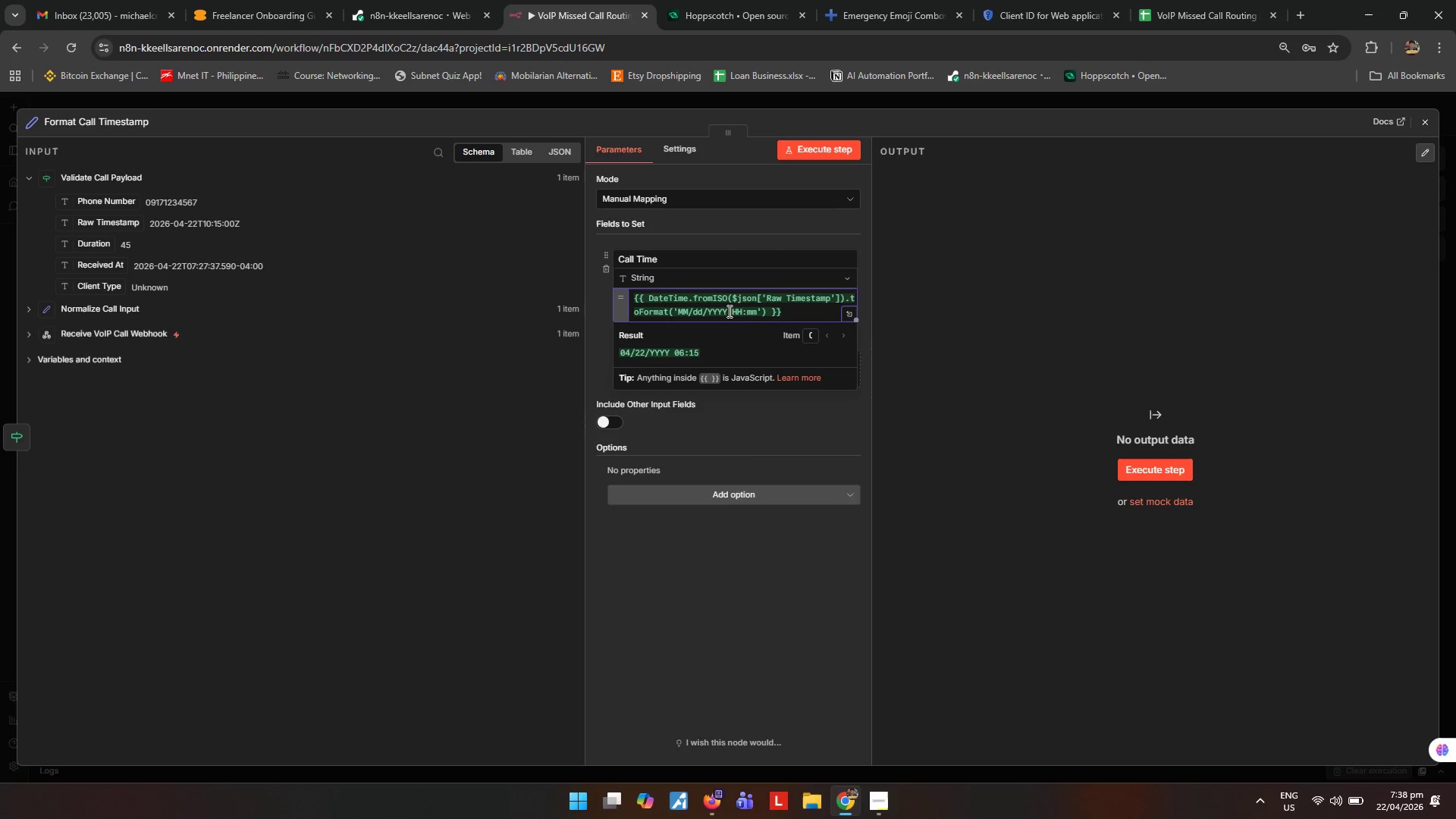 
left_click_drag(start_coordinate=[728, 311], to_coordinate=[709, 312])
 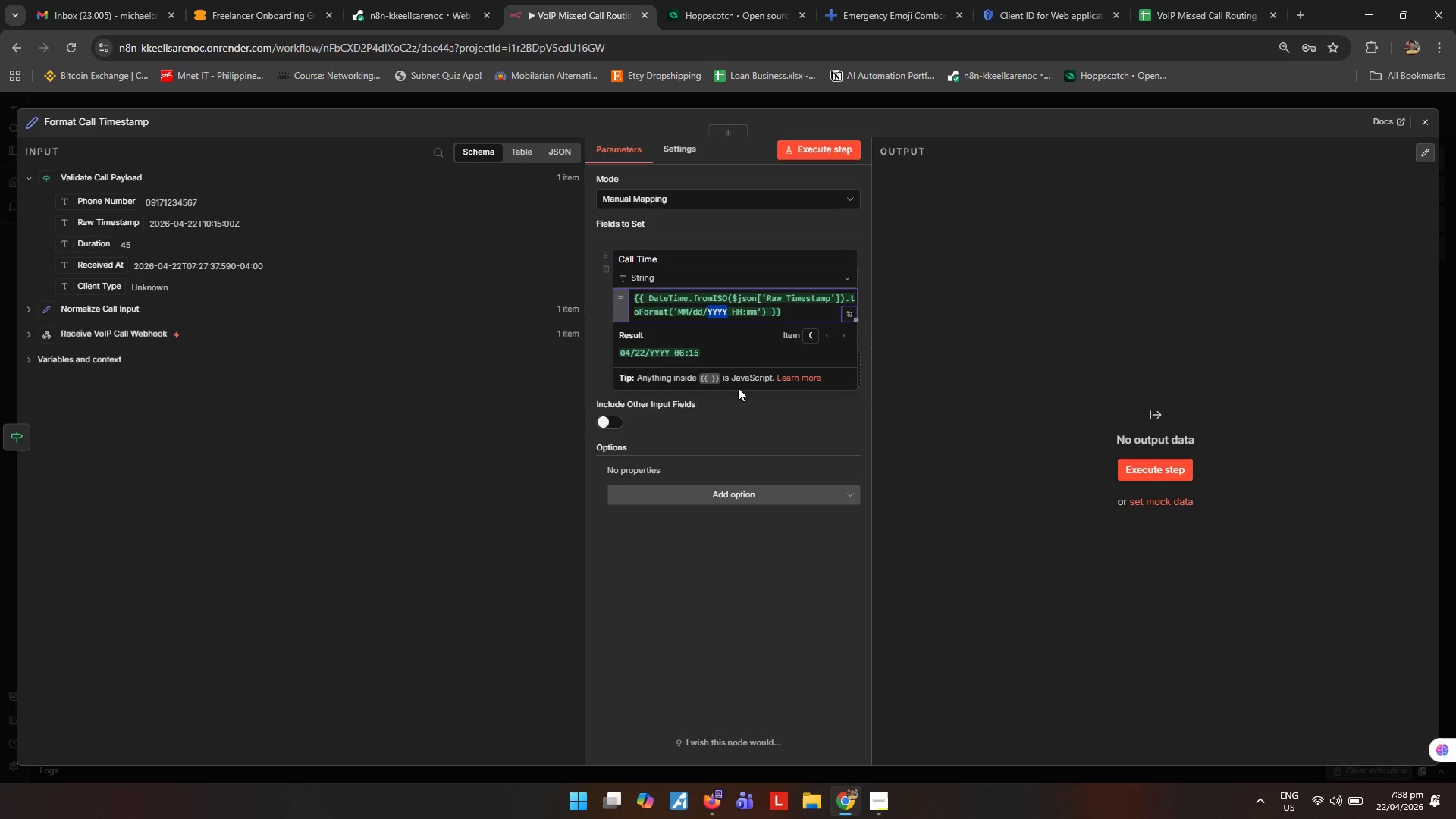 
type(yyyy)